 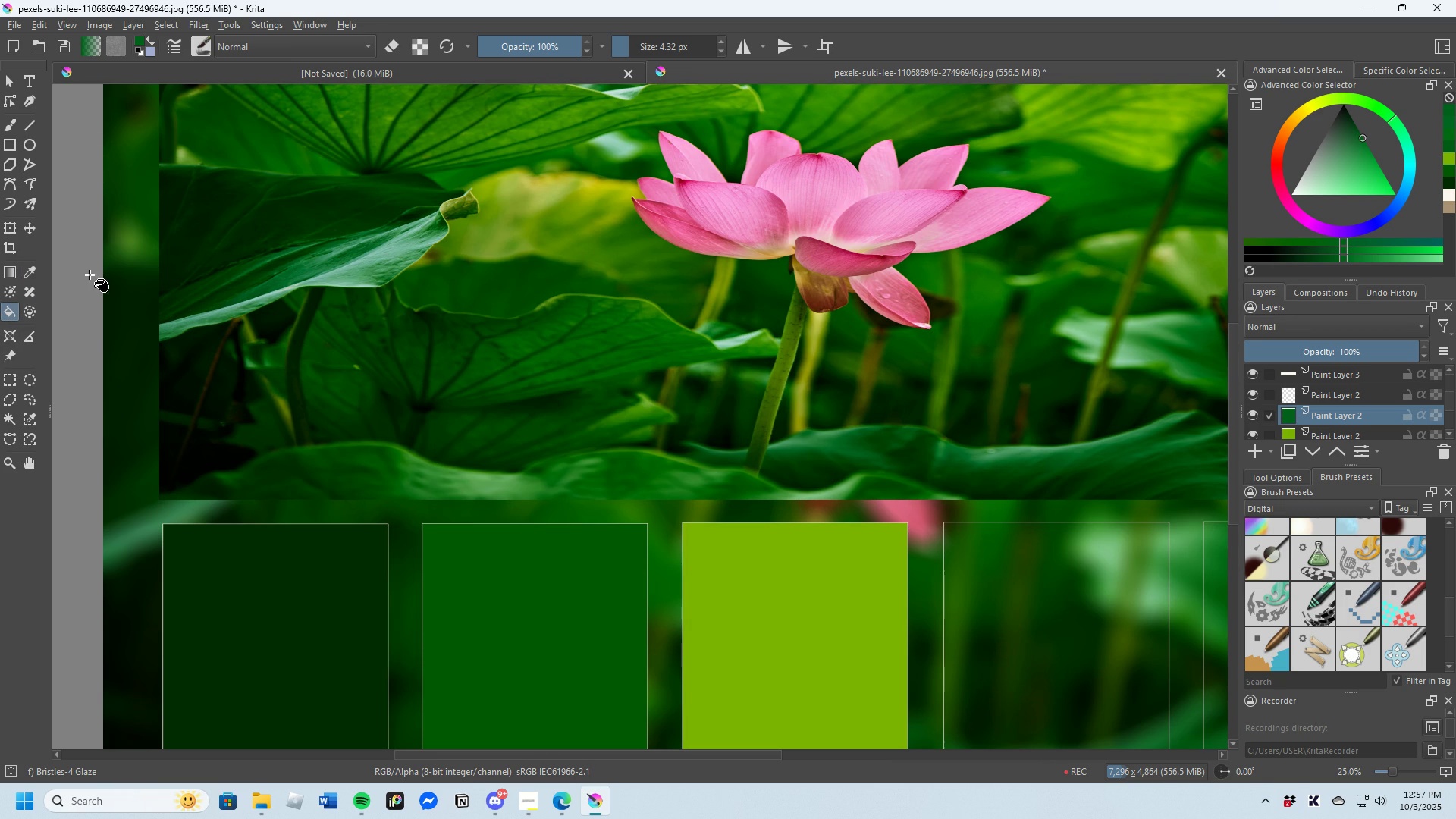 
left_click([30, 274])
 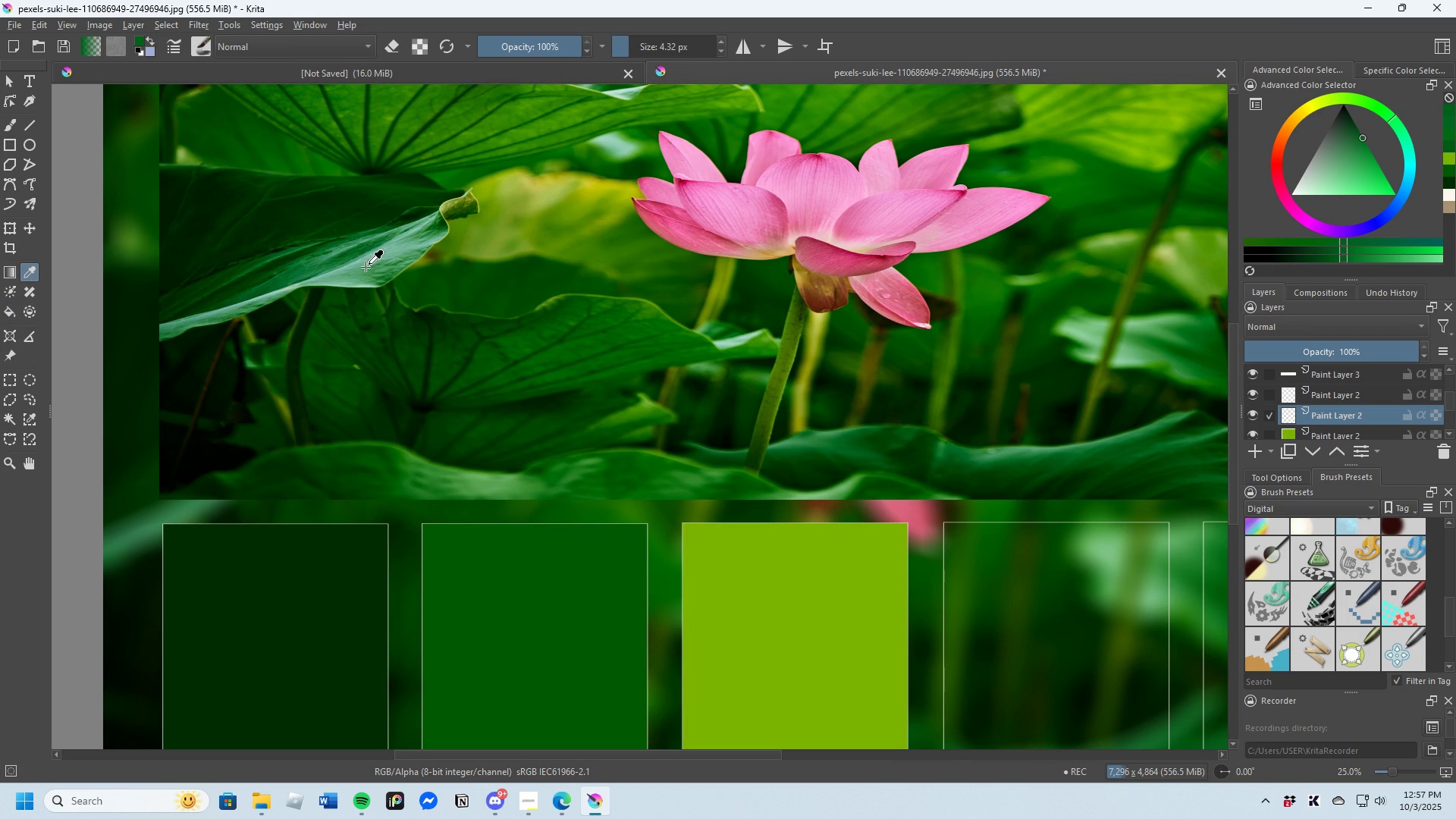 
scroll: coordinate [378, 335], scroll_direction: down, amount: 3.0
 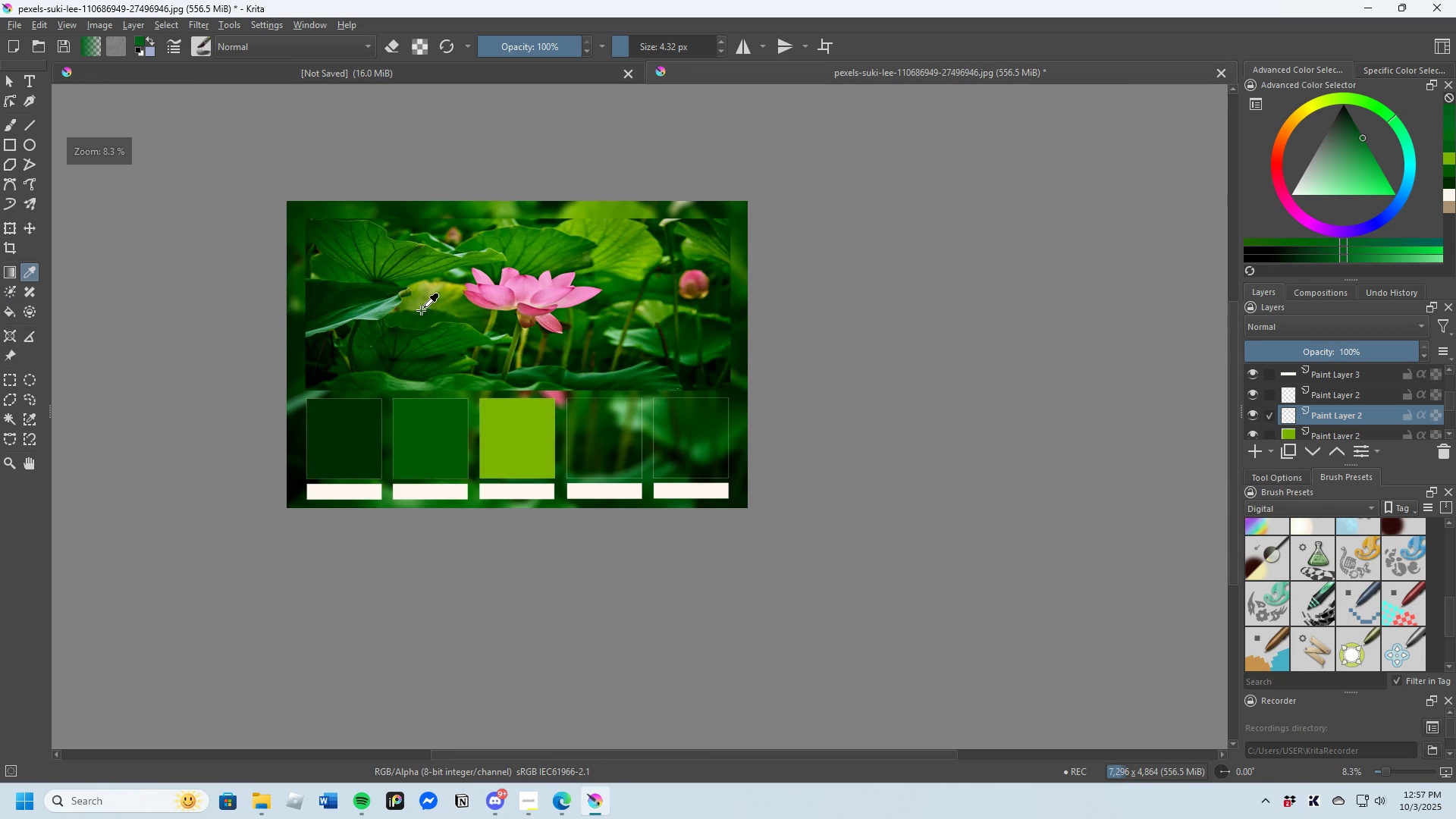 
scroll: coordinate [400, 318], scroll_direction: up, amount: 4.0
 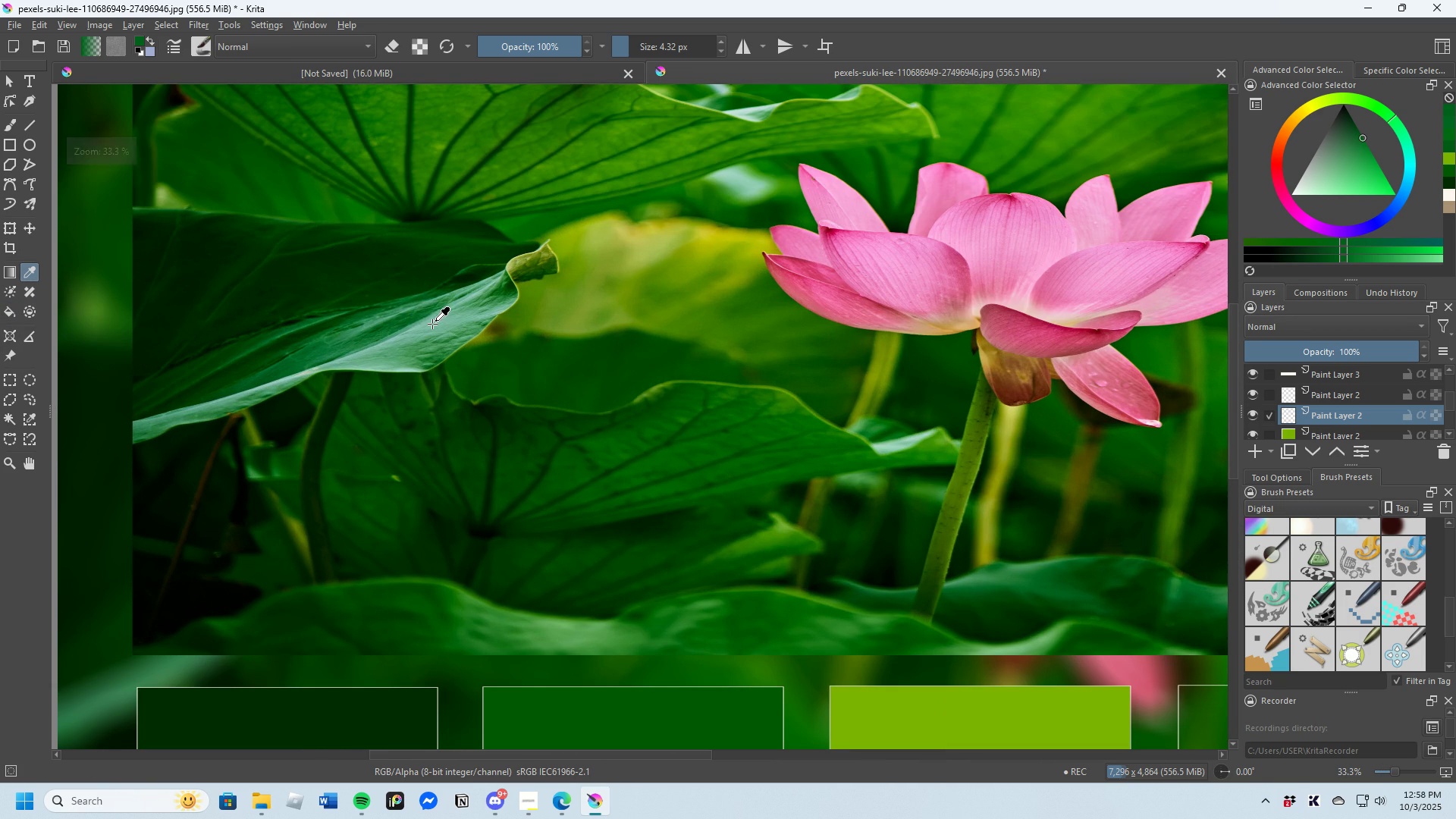 
left_click([433, 324])
 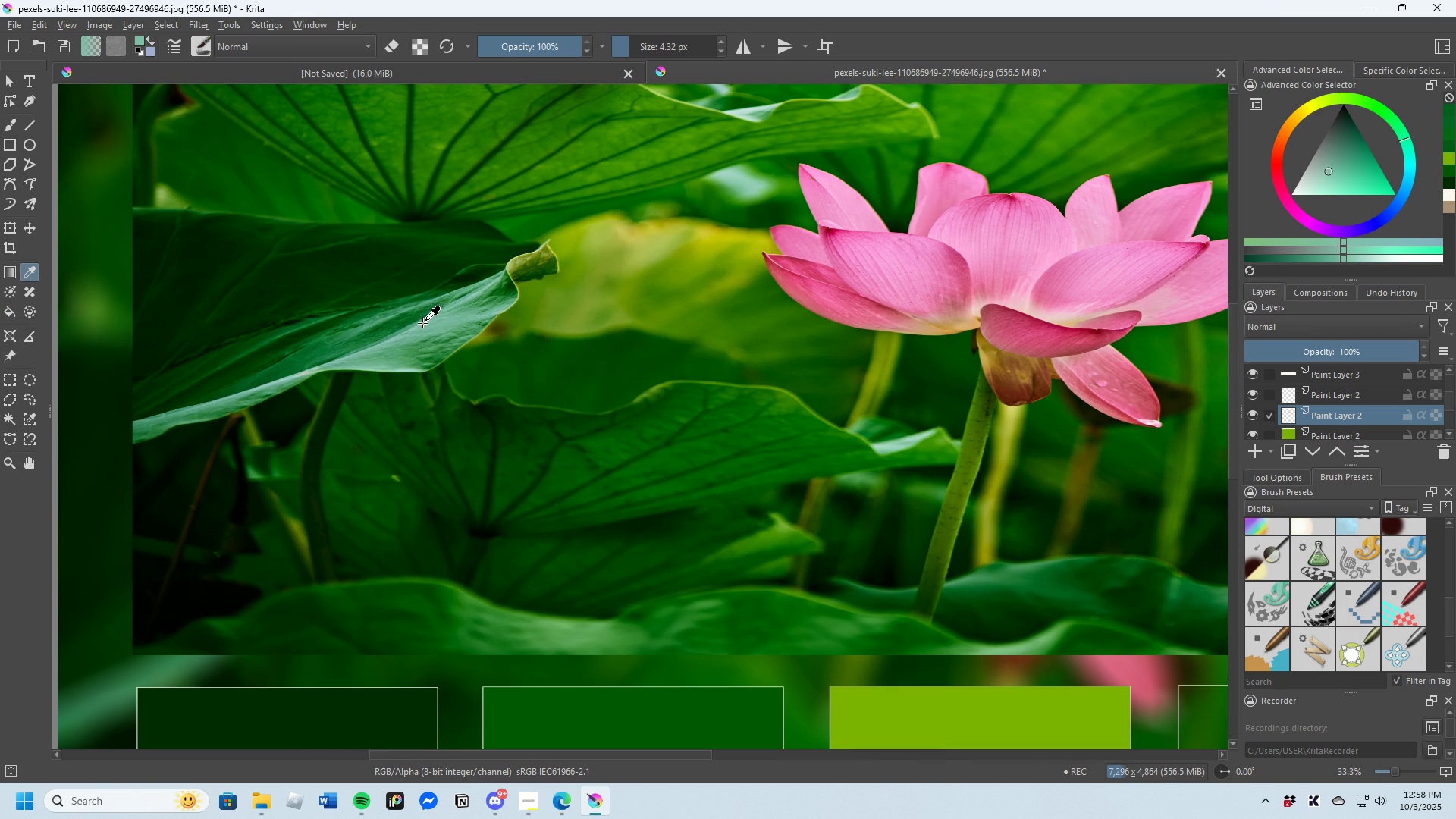 
scroll: coordinate [423, 322], scroll_direction: down, amount: 3.0
 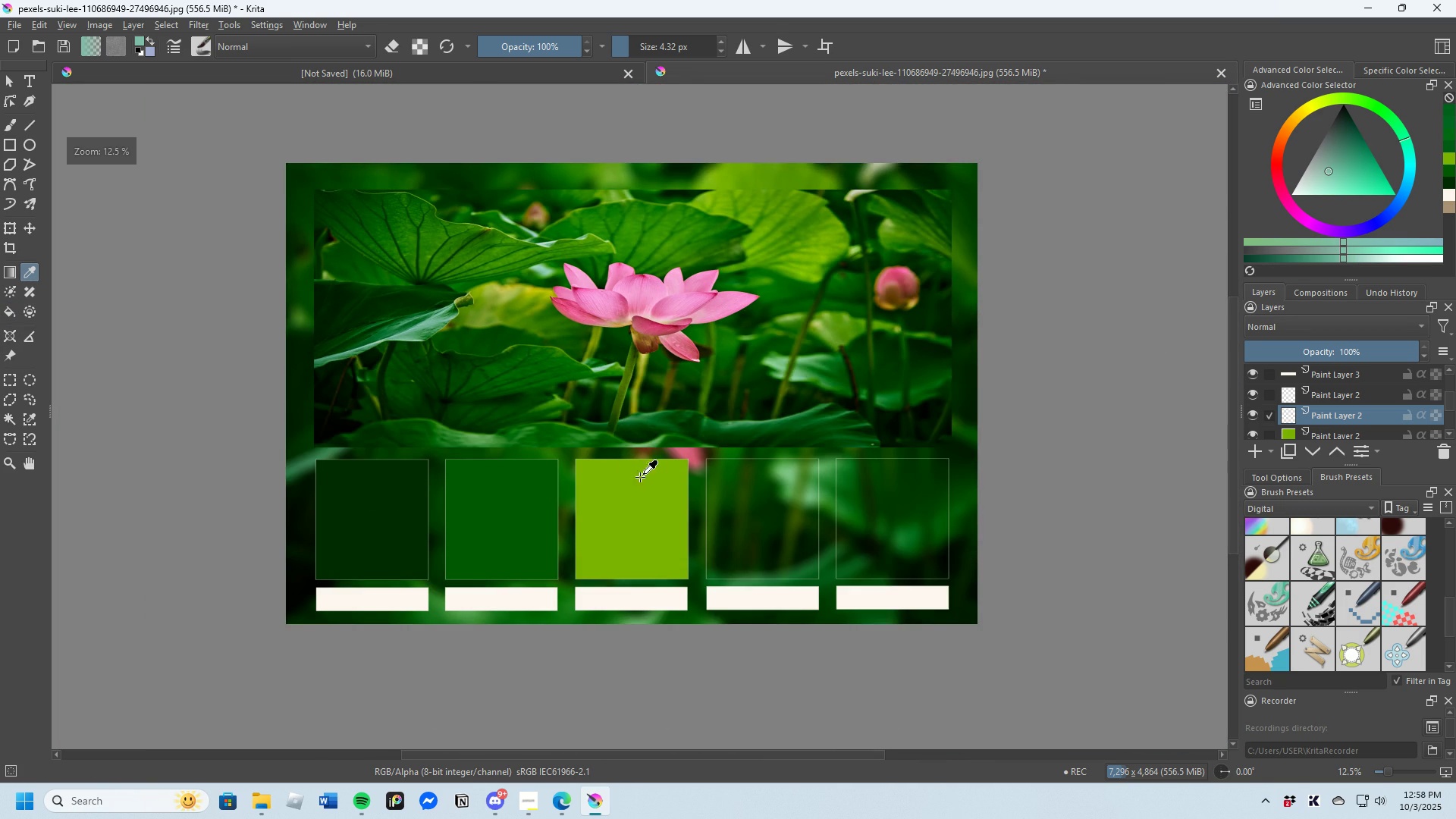 
scroll: coordinate [700, 566], scroll_direction: up, amount: 1.0
 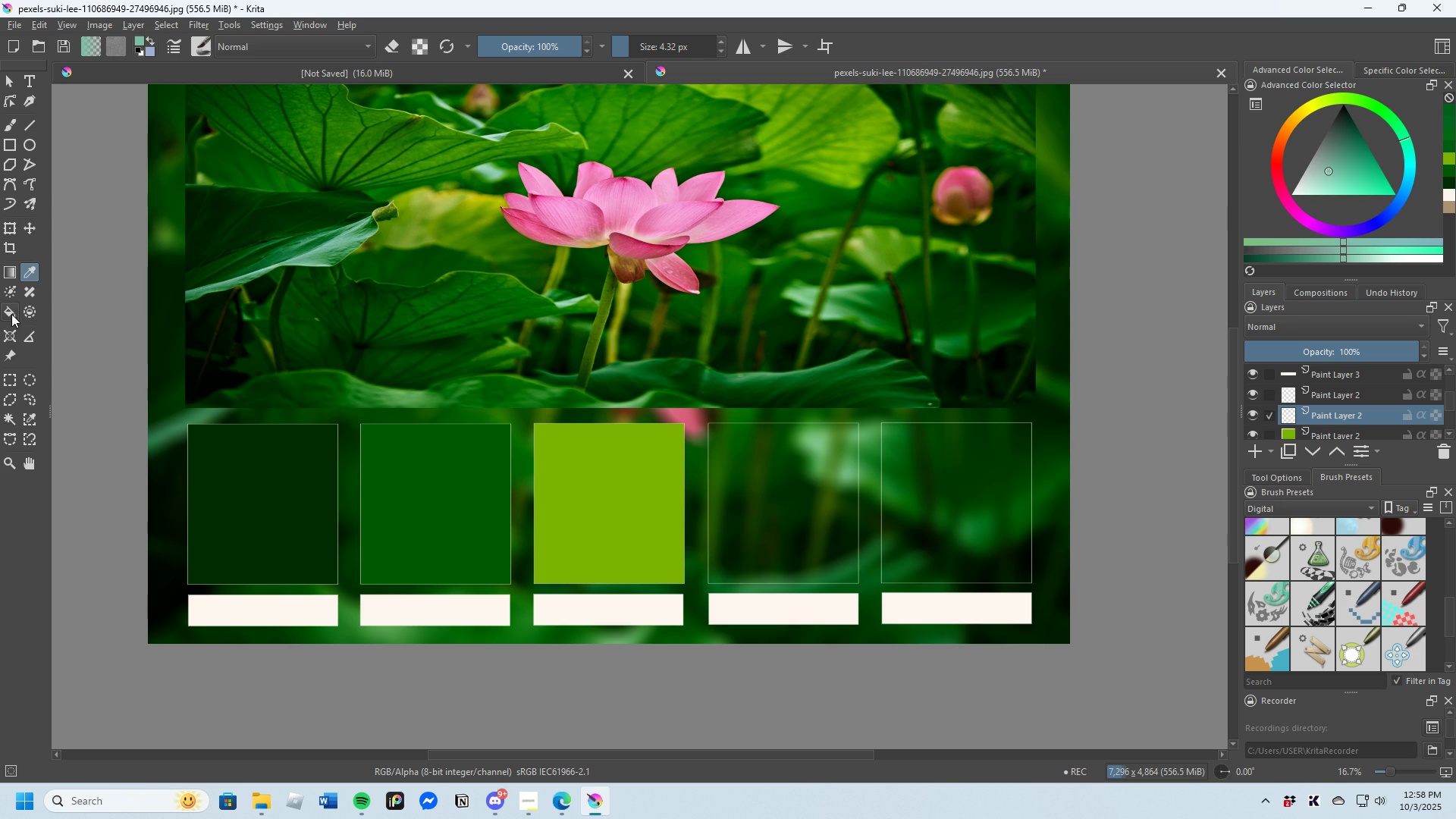 
left_click([11, 313])
 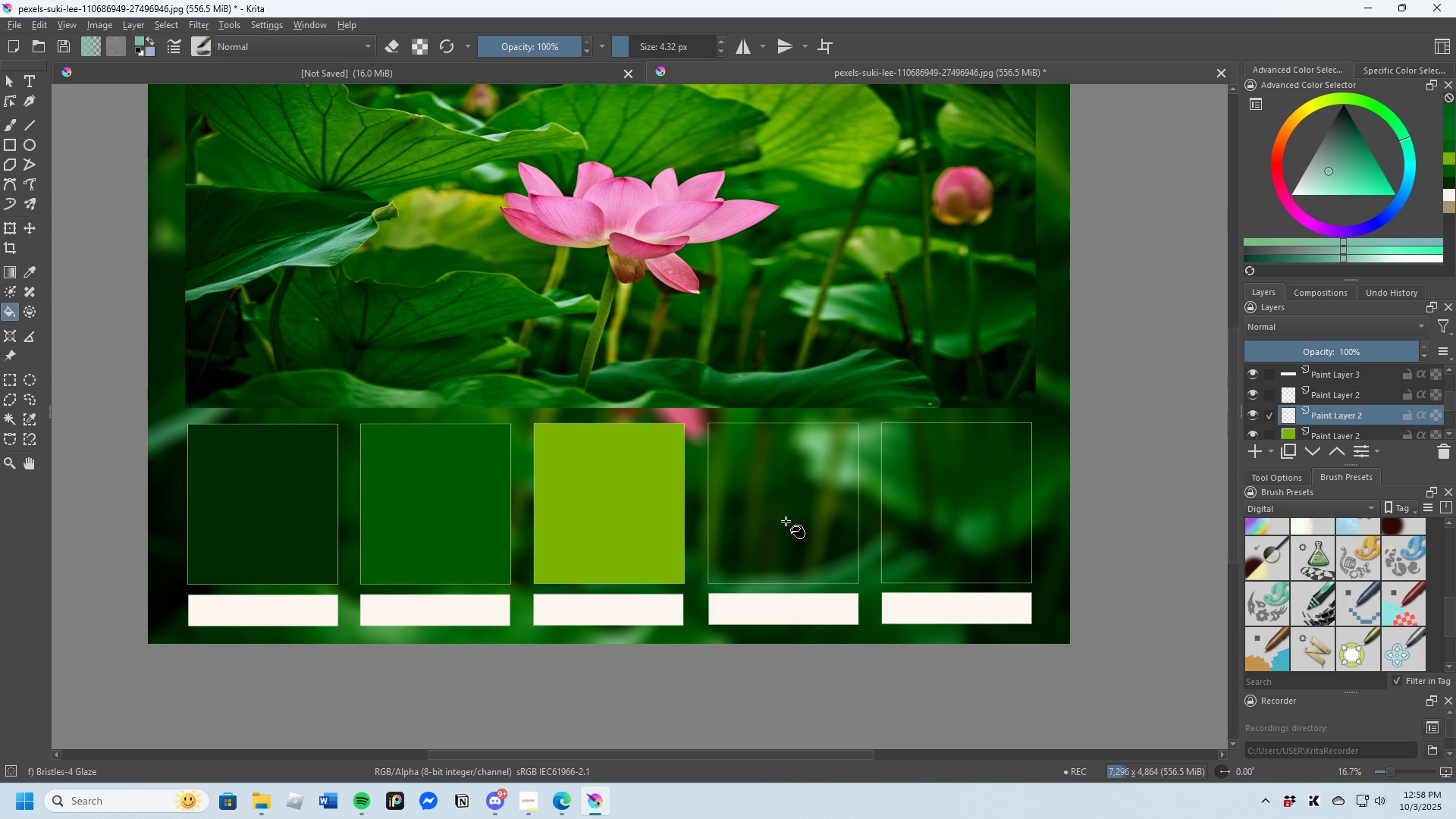 
mouse_move([804, 541])
 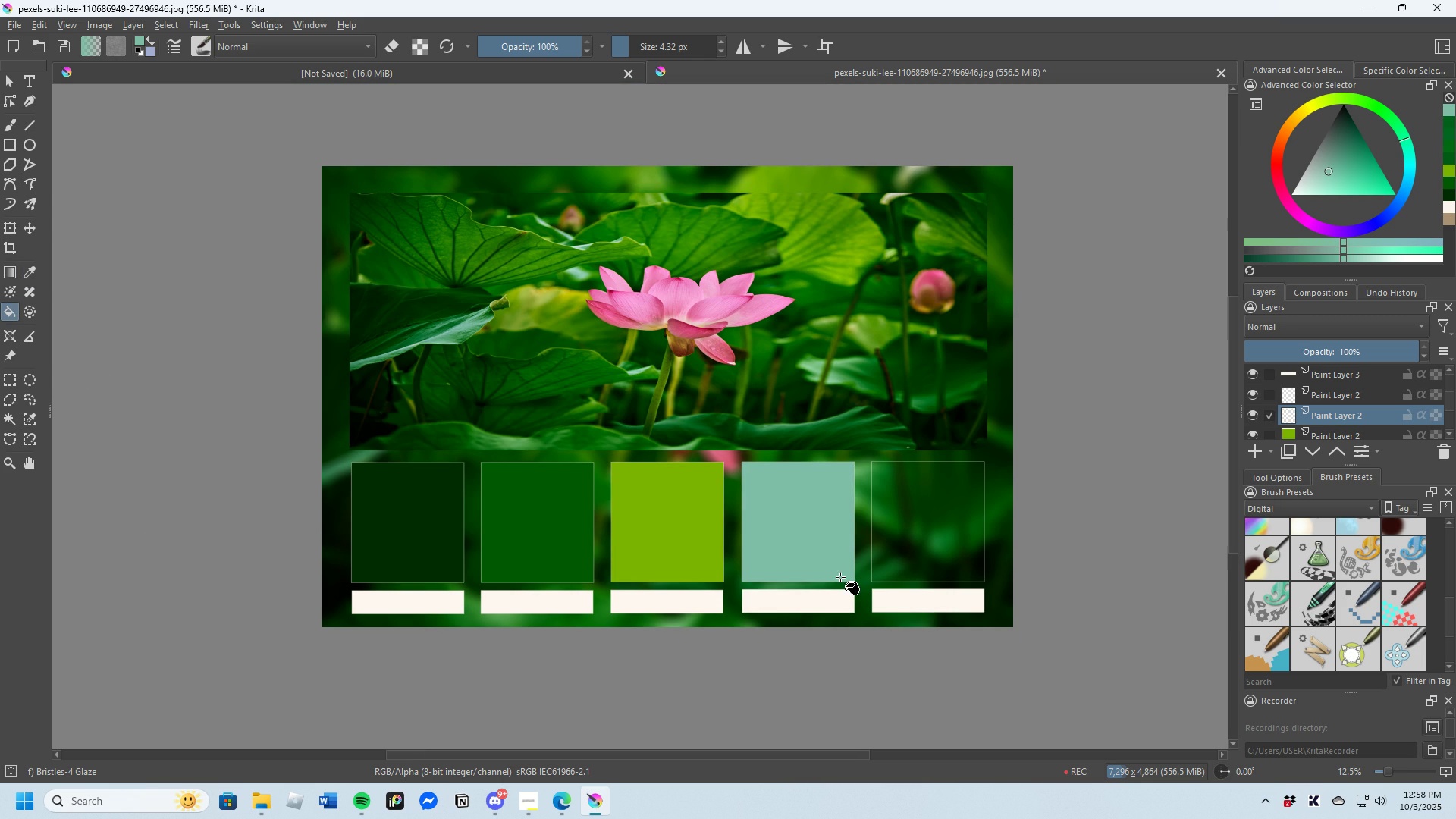 
scroll: coordinate [840, 577], scroll_direction: down, amount: 1.0
 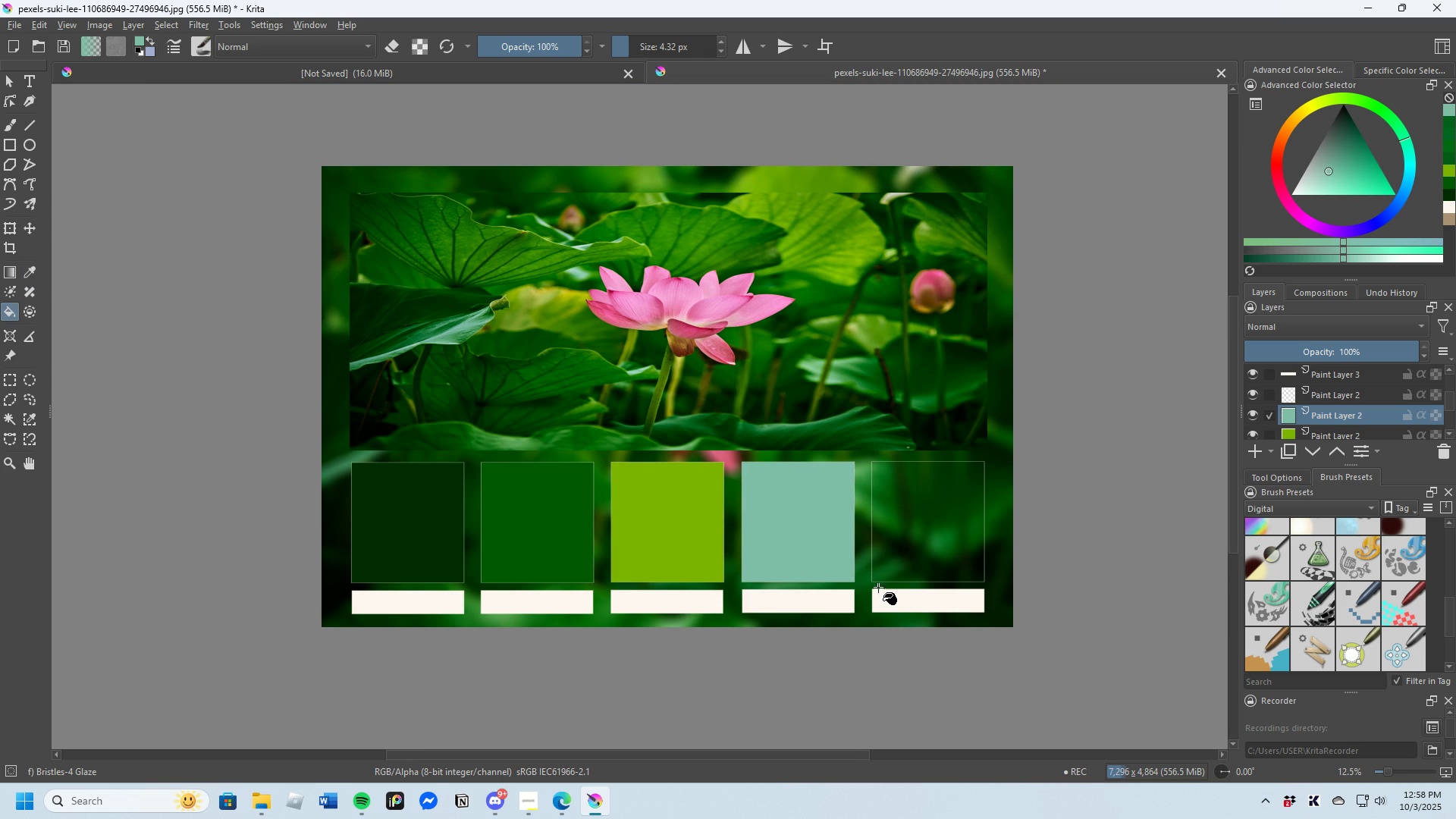 
scroll: coordinate [468, 410], scroll_direction: up, amount: 2.0